 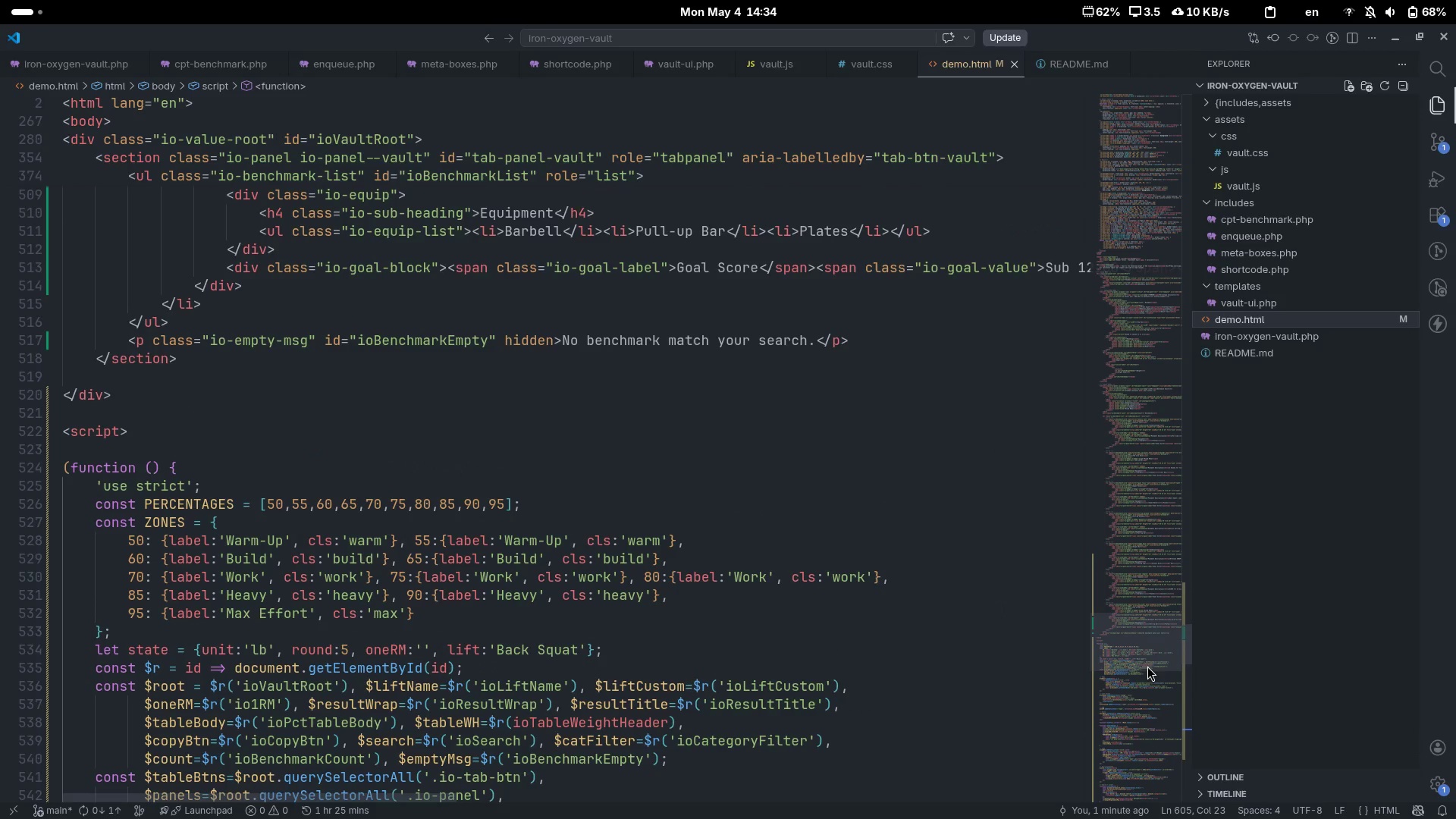 
left_click_drag(start_coordinate=[1152, 634], to_coordinate=[1129, 582])
 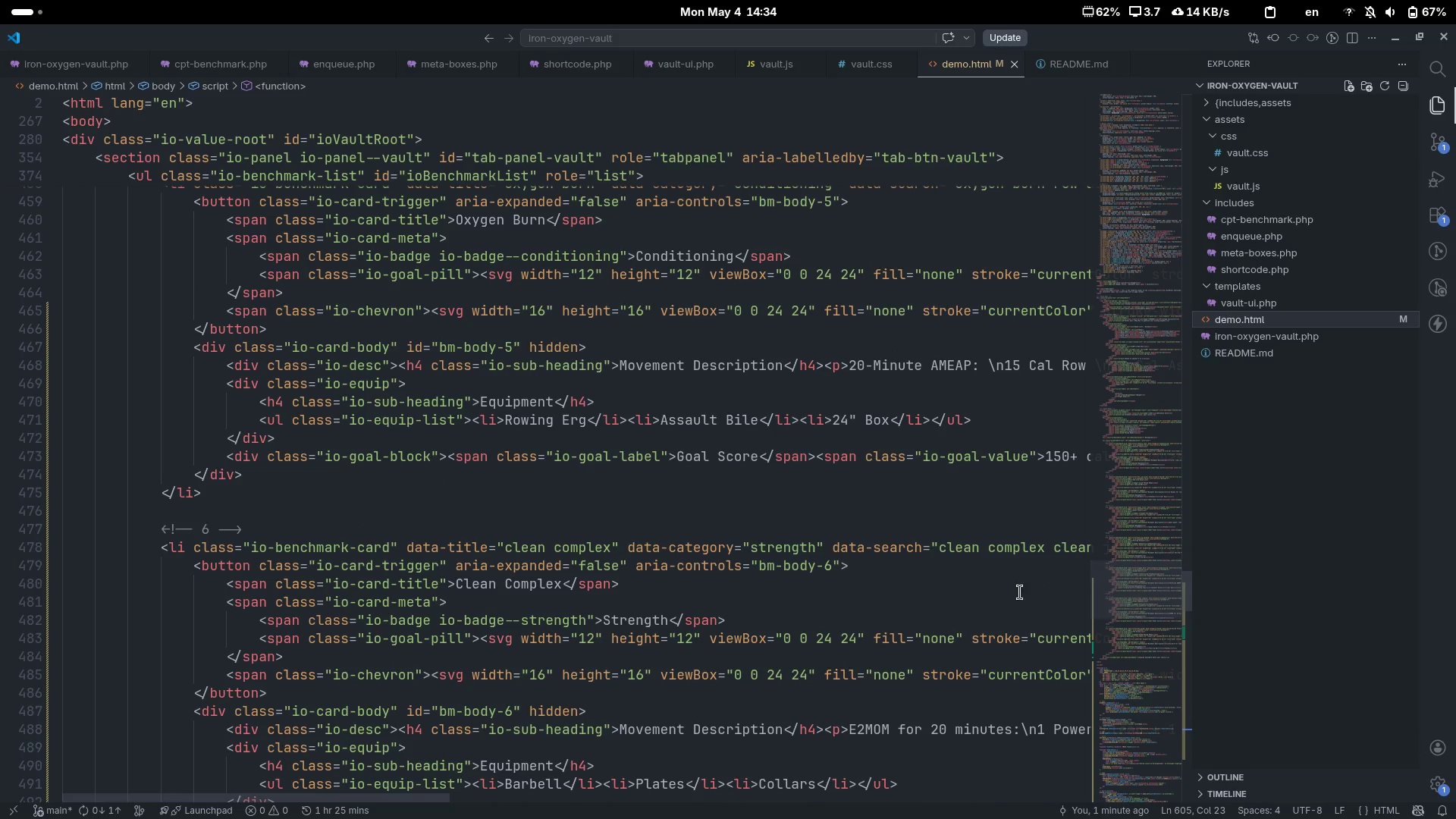 
scroll: coordinate [861, 580], scroll_direction: up, amount: 4.0
 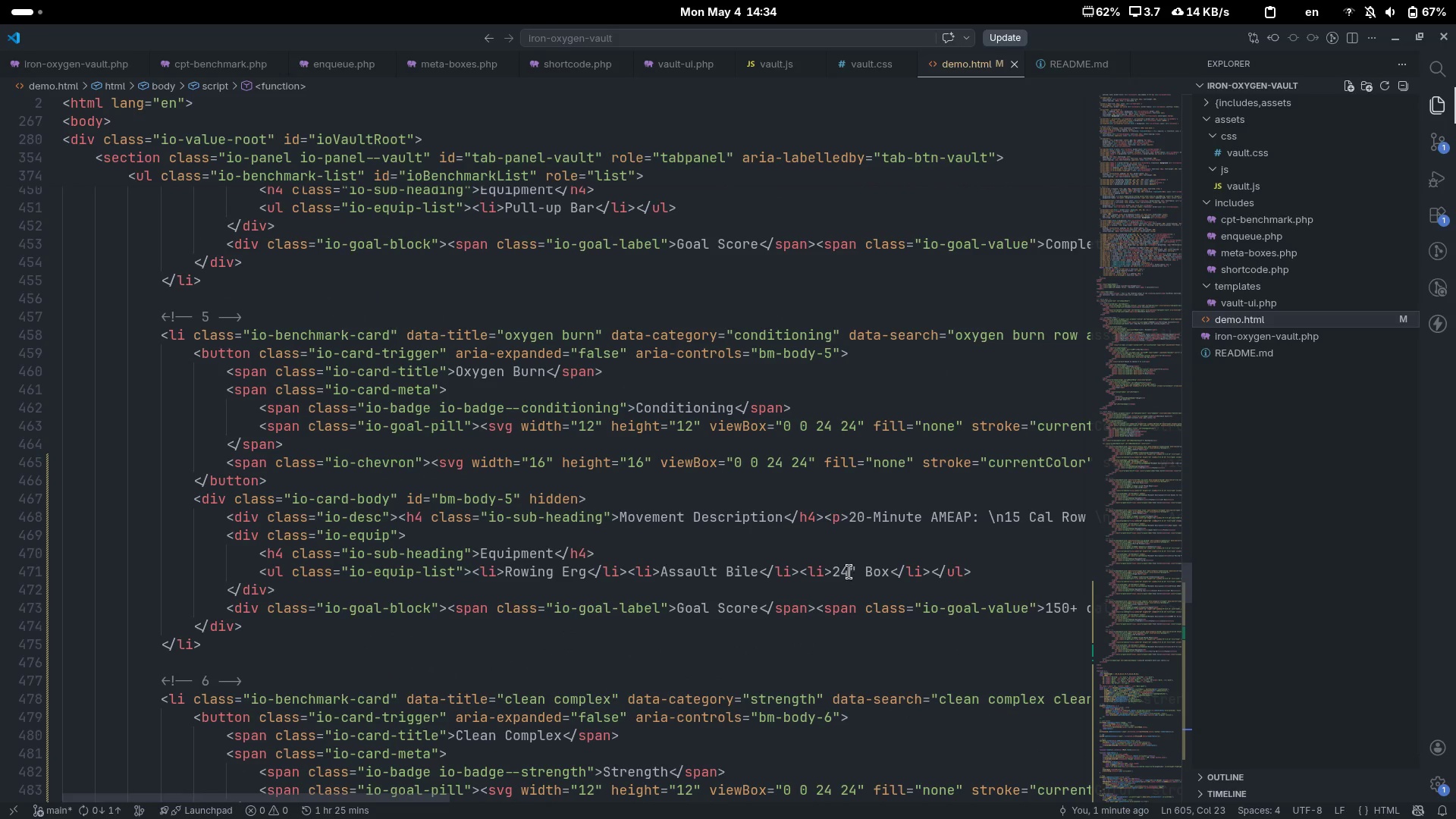 
mouse_move([790, 568])
 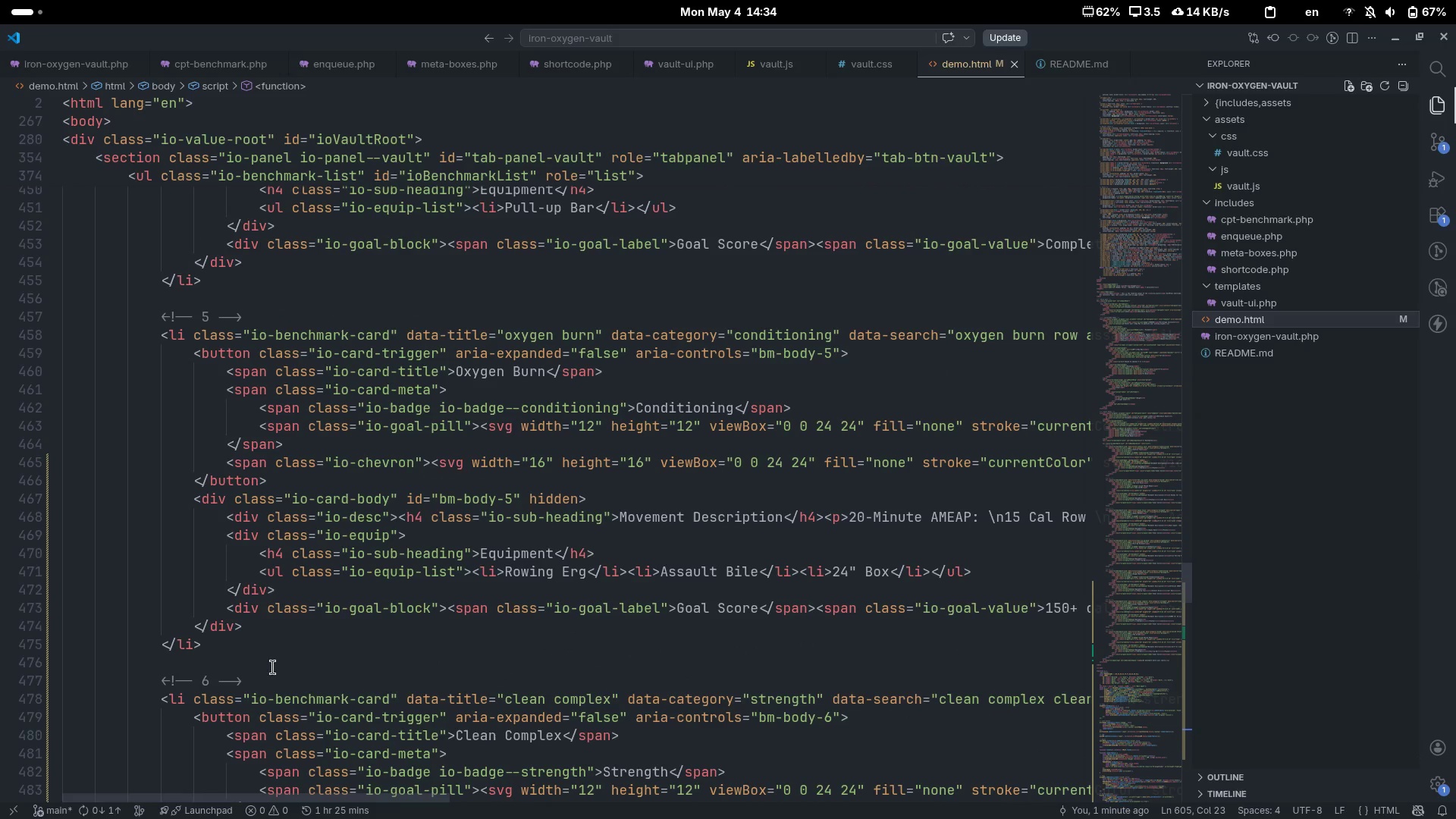 
left_click_drag(start_coordinate=[243, 682], to_coordinate=[220, 676])
 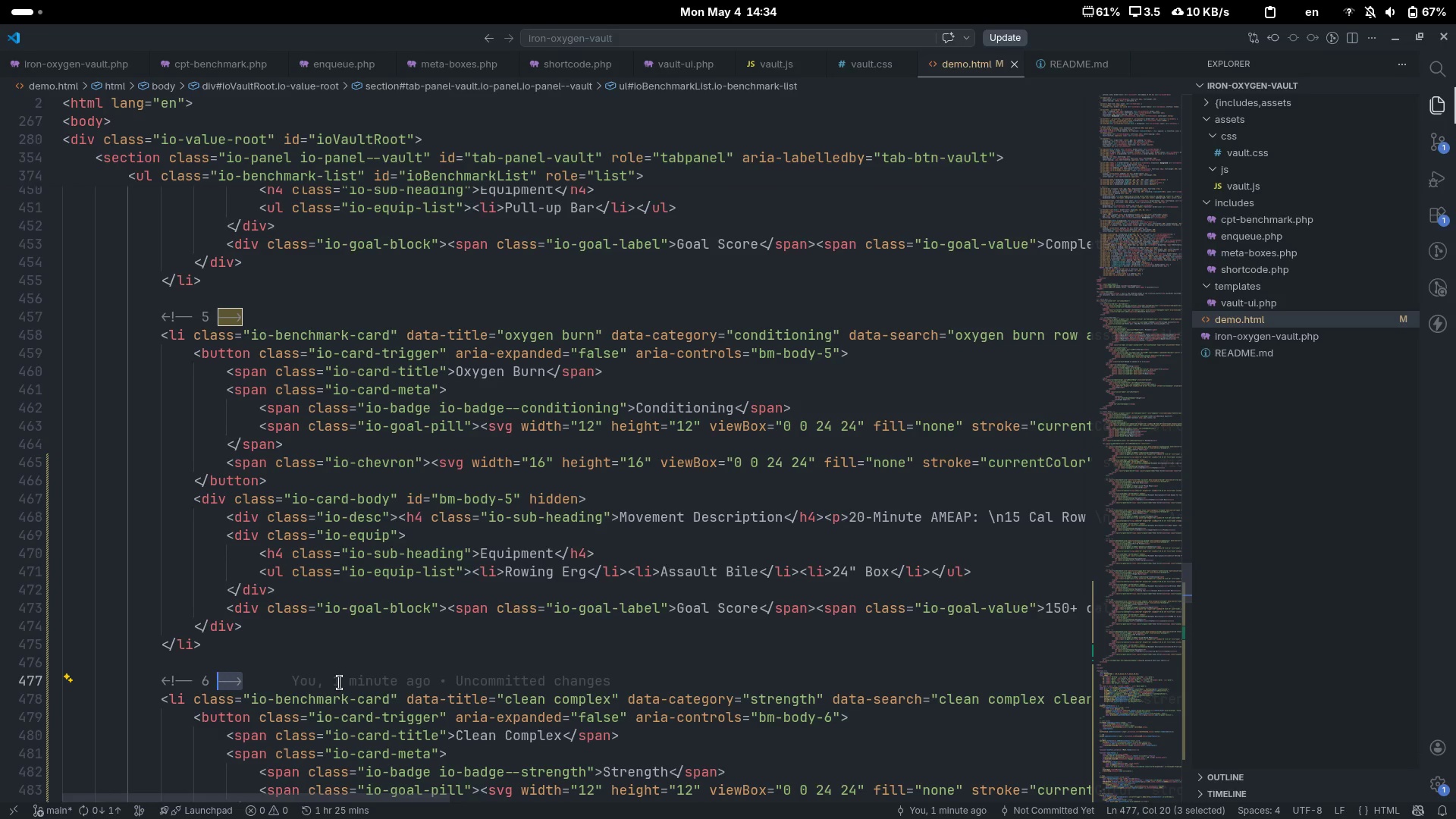 
left_click([340, 682])
 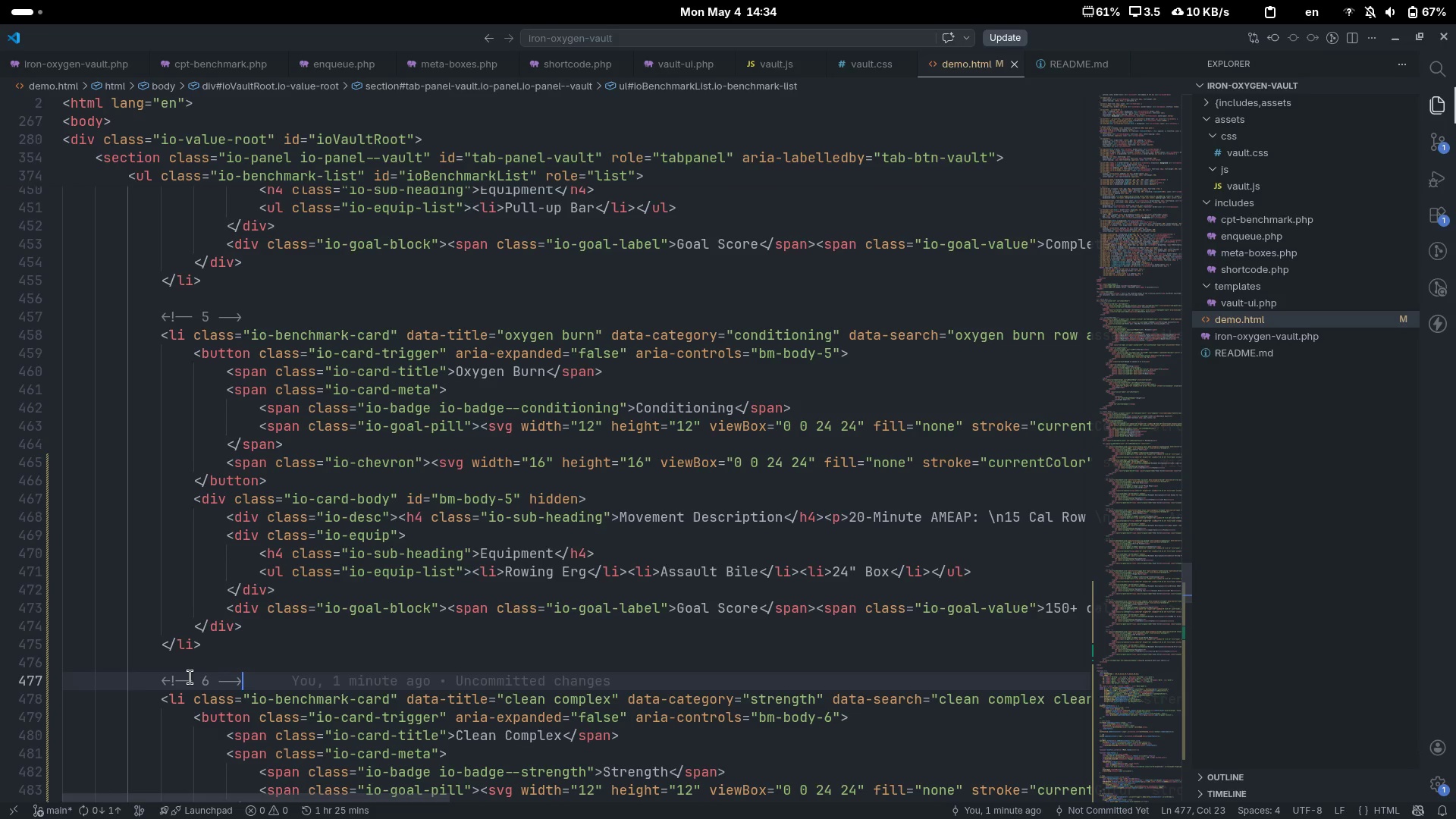 
left_click_drag(start_coordinate=[191, 679], to_coordinate=[161, 675])
 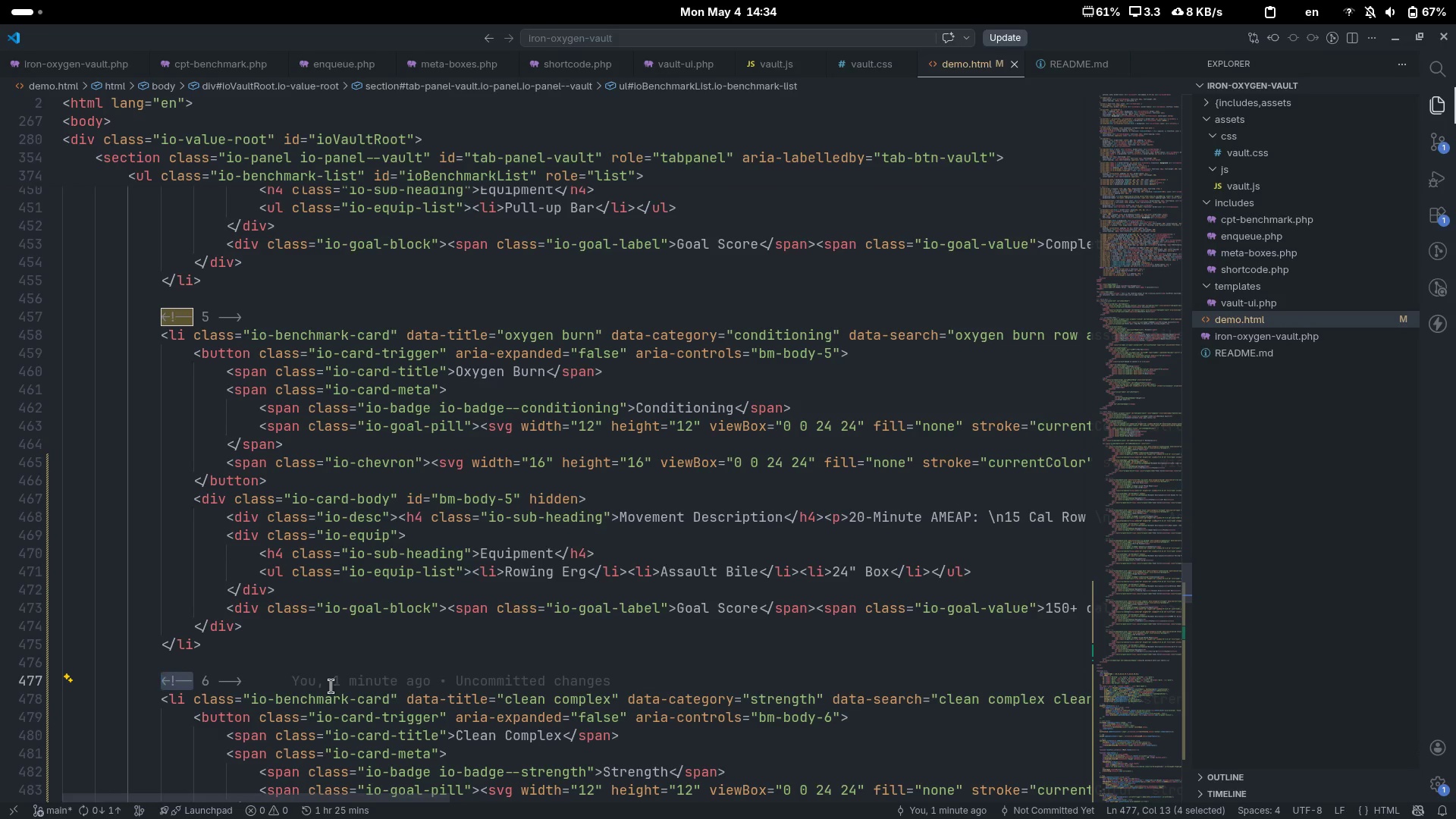 
left_click([333, 686])
 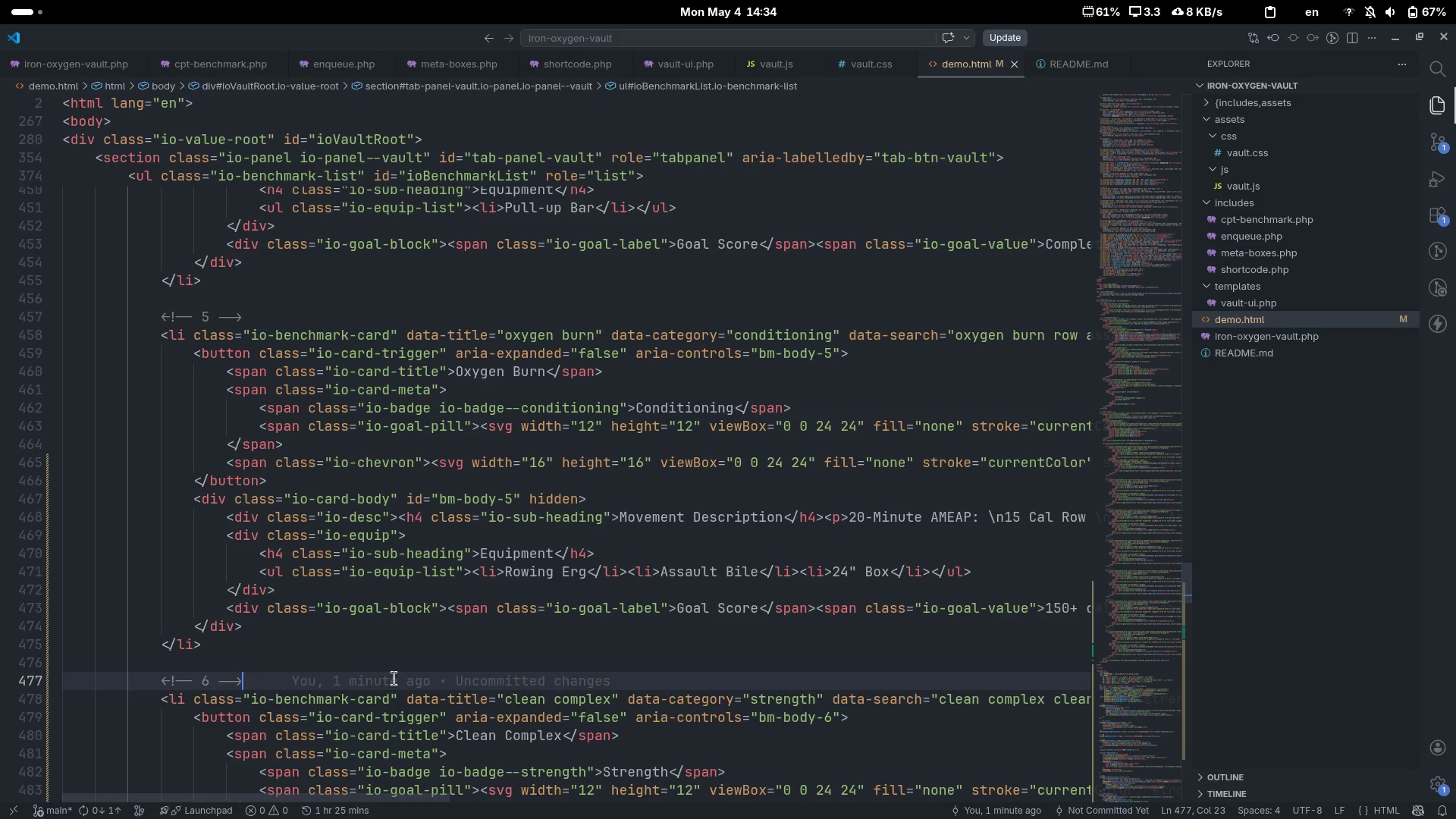 
scroll: coordinate [542, 614], scroll_direction: down, amount: 14.0
 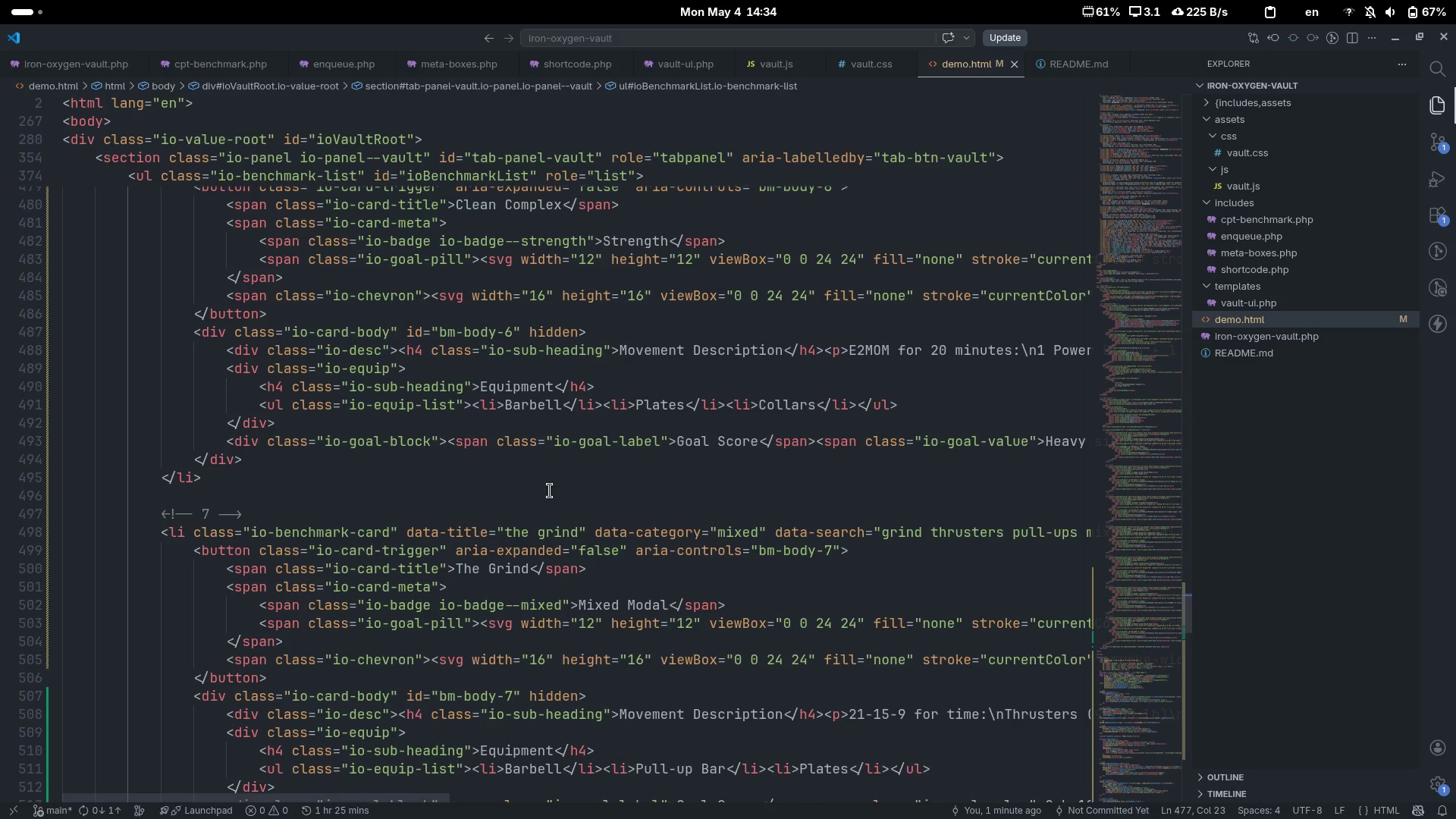 
wait(9.33)
 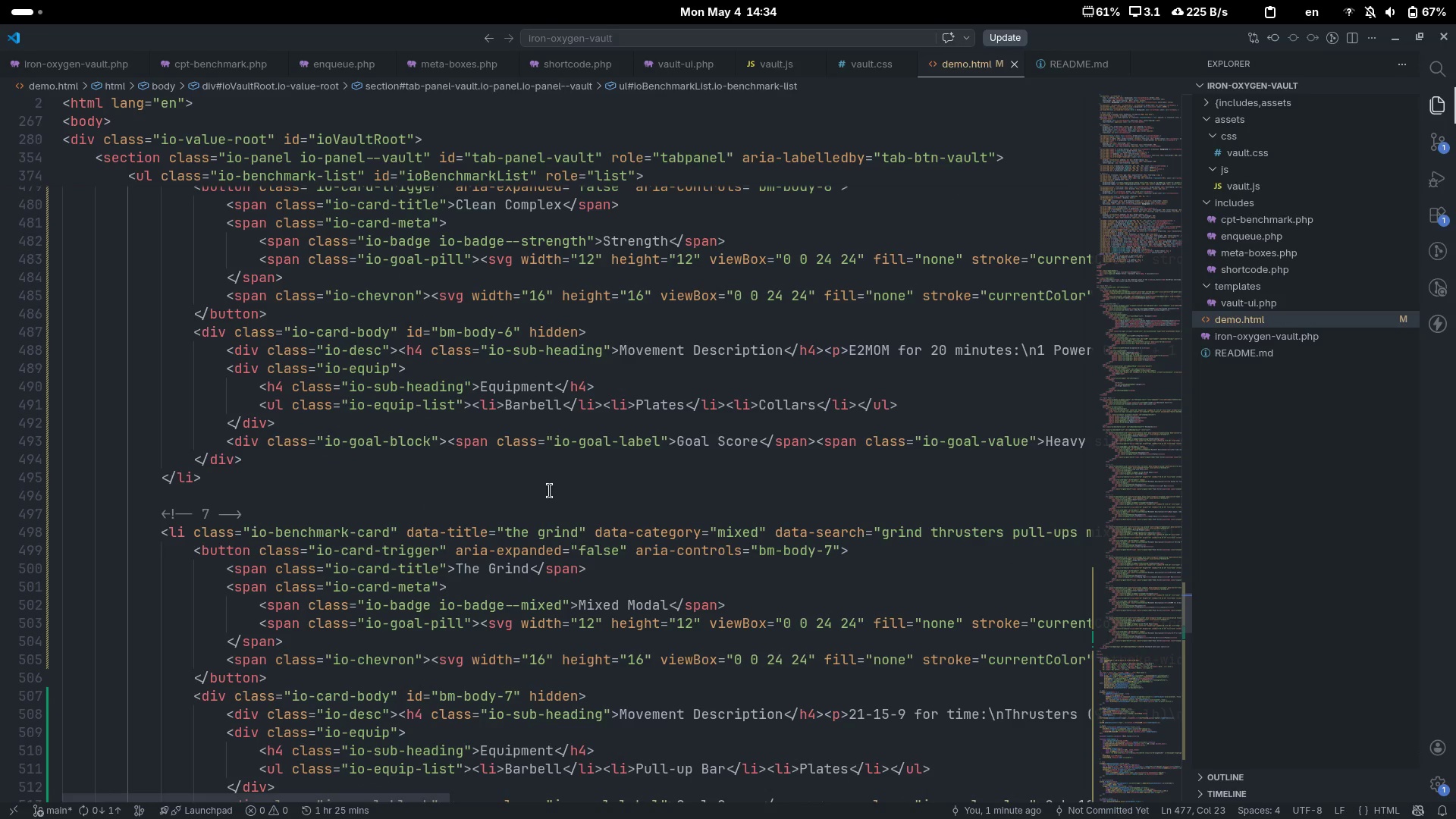 
key(Alt+AltLeft)
 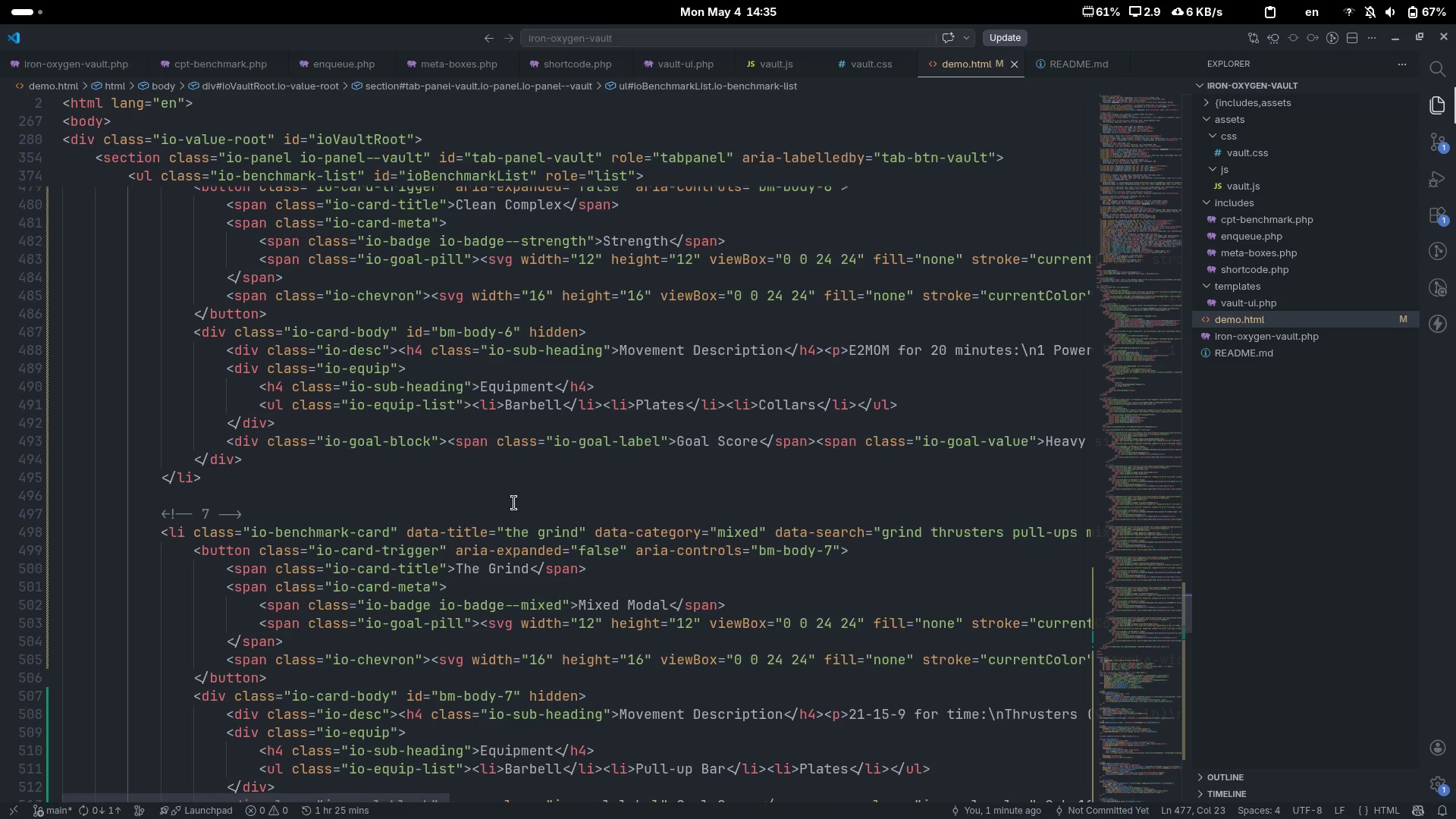 
key(Alt+Tab)